 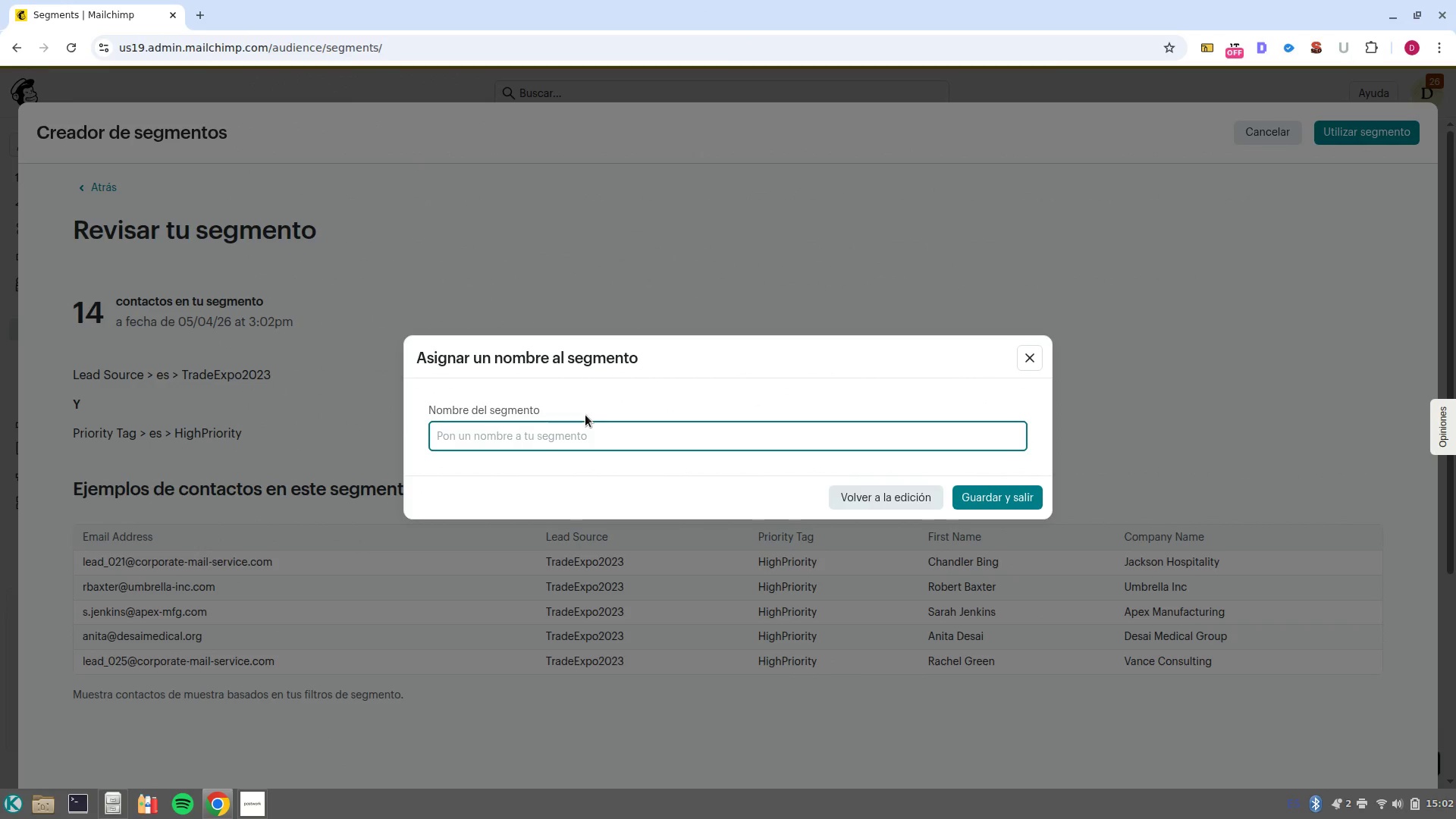 
type(Outreach> Trade Expo2023/ high Priority)
 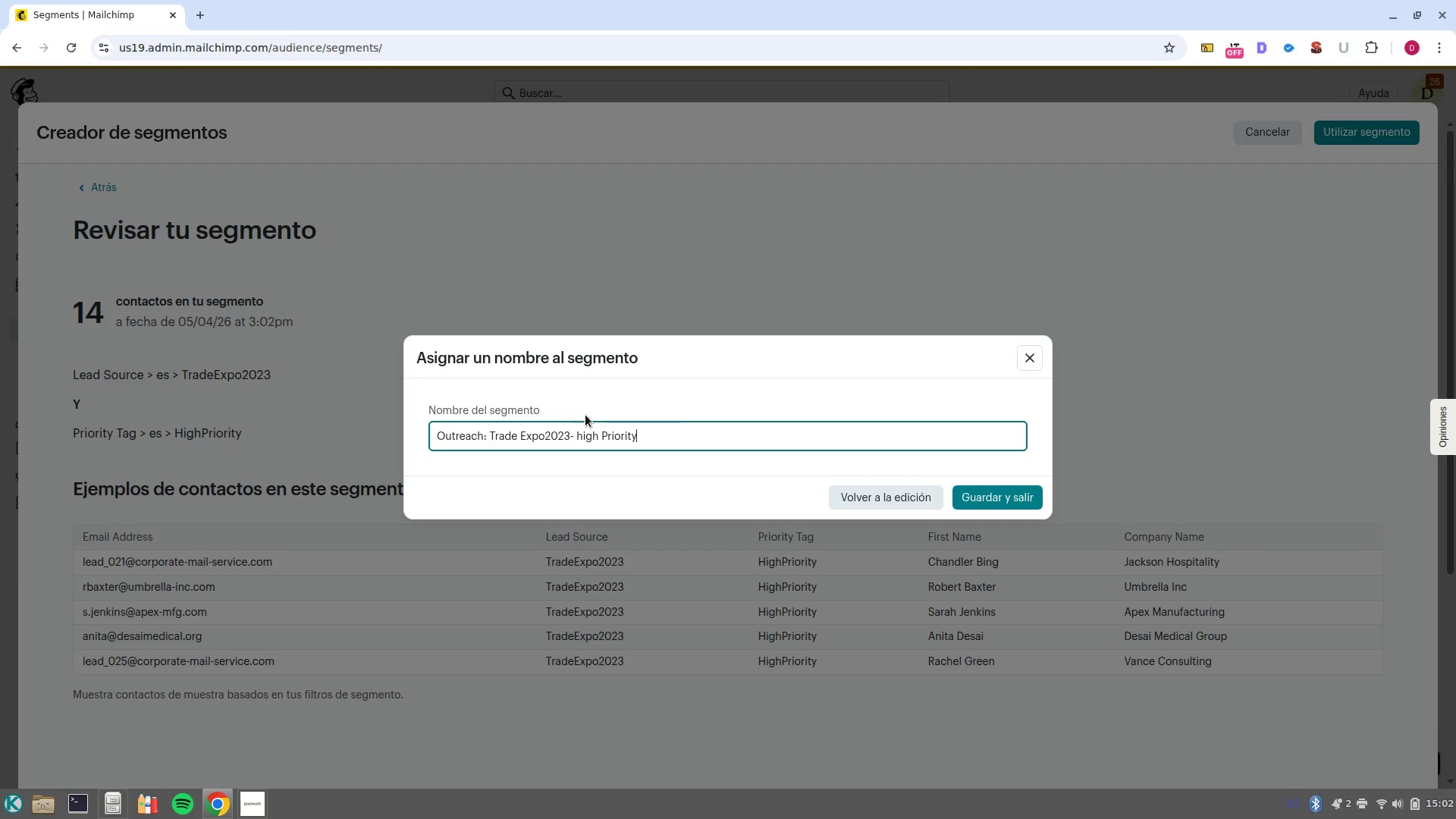 
left_click([551, 432])
 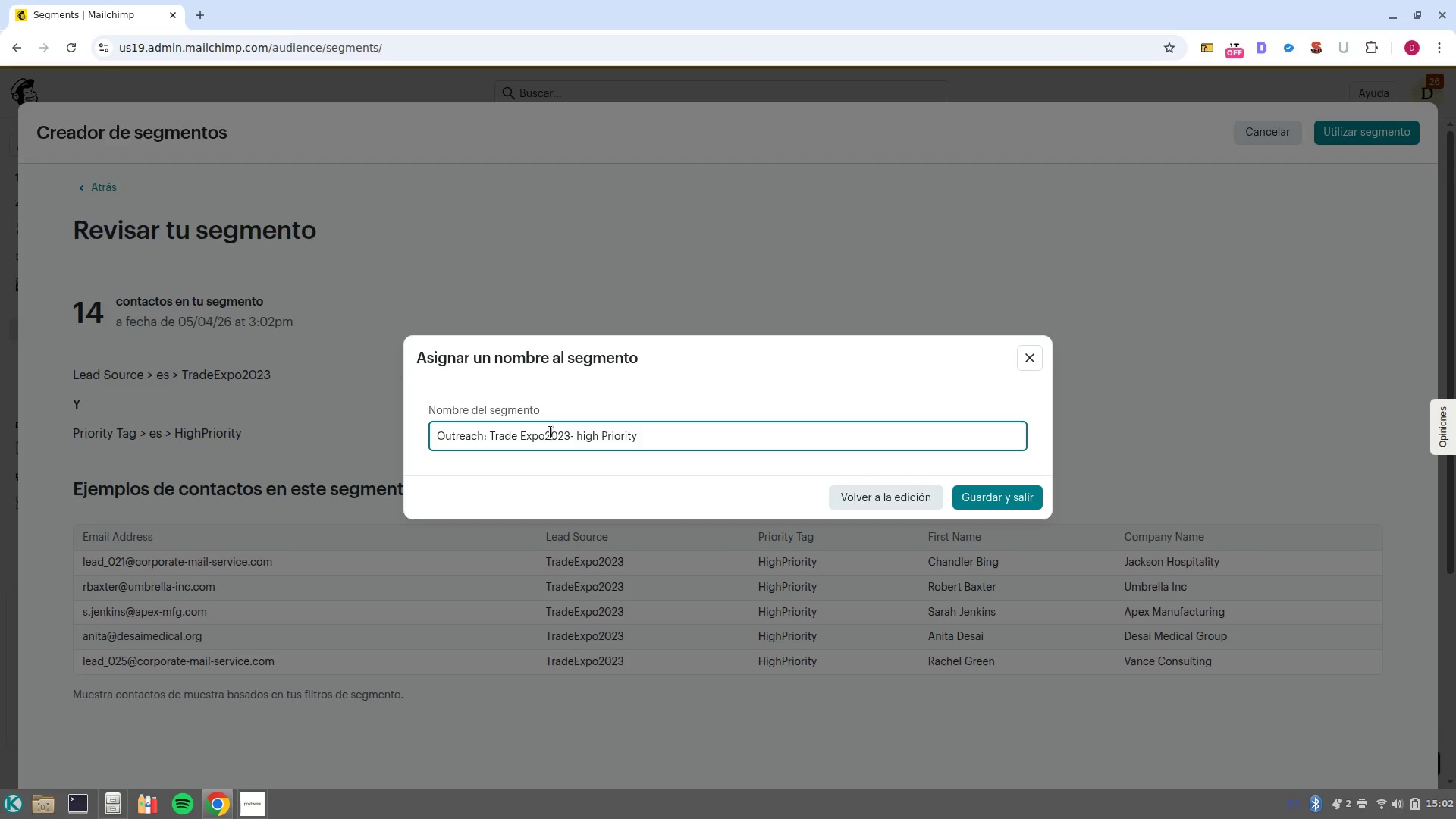 
key(ArrowLeft)
 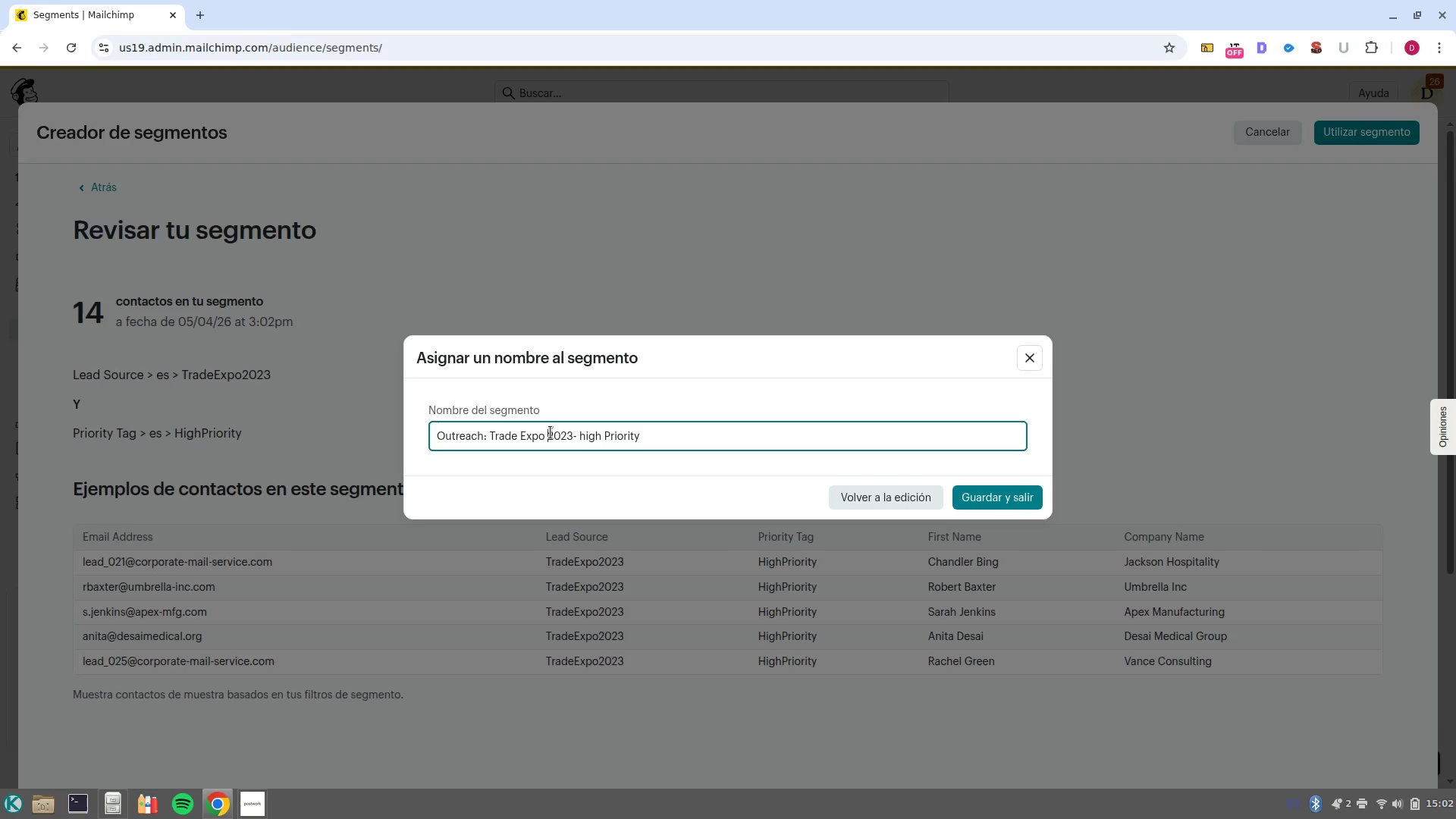 
key(Space)
 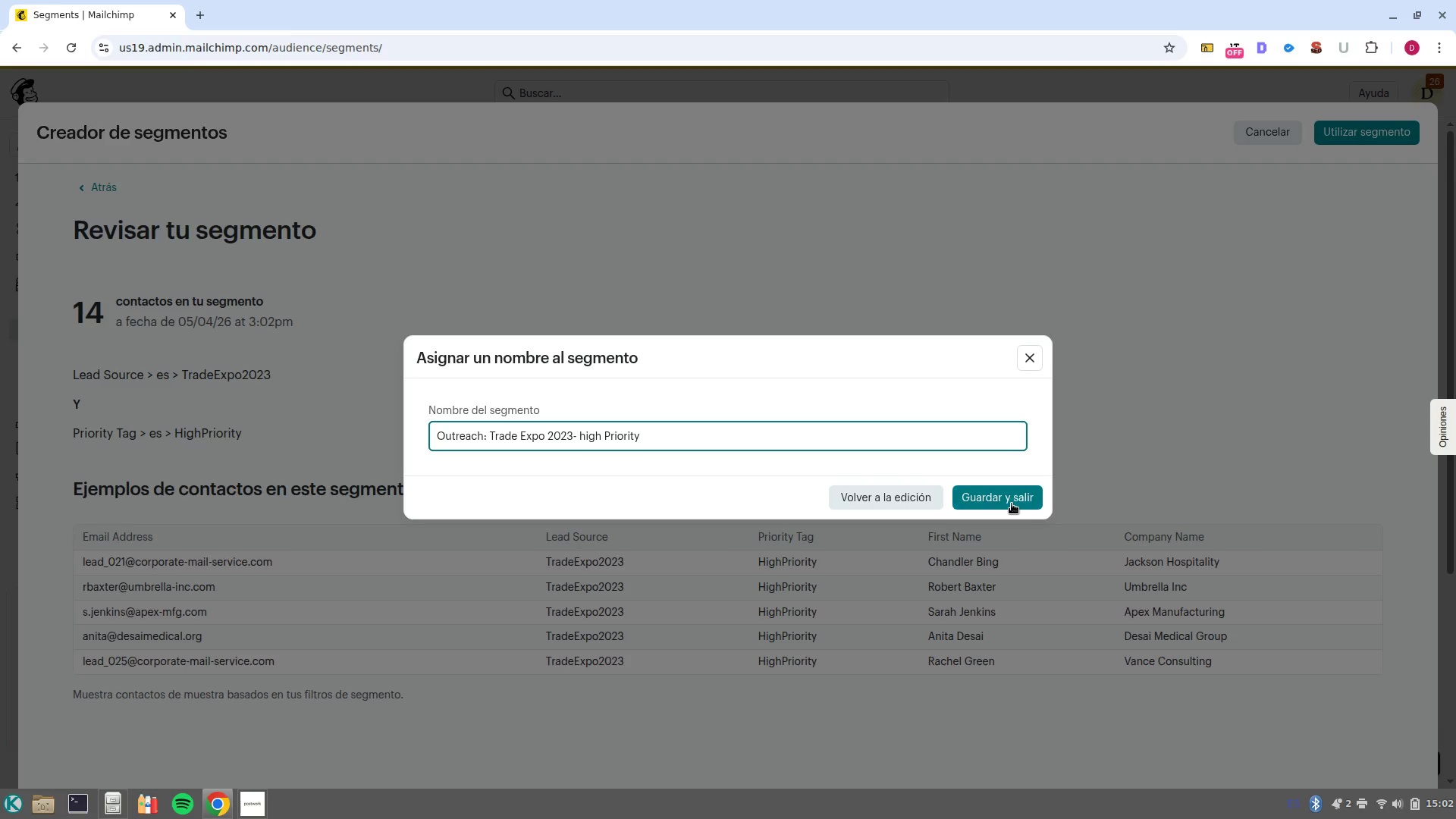 
left_click([1012, 488])
 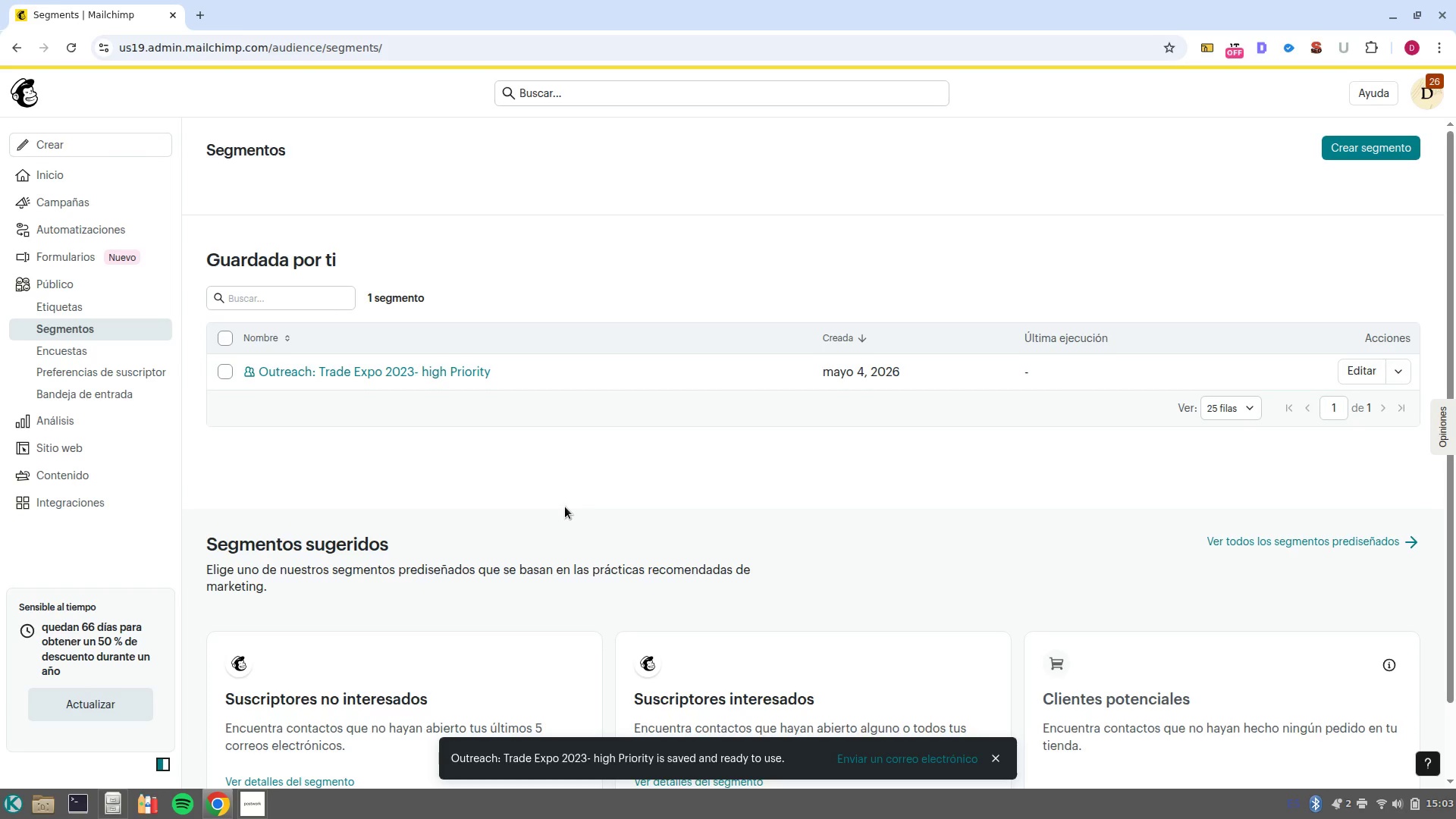 
wait(11.47)
 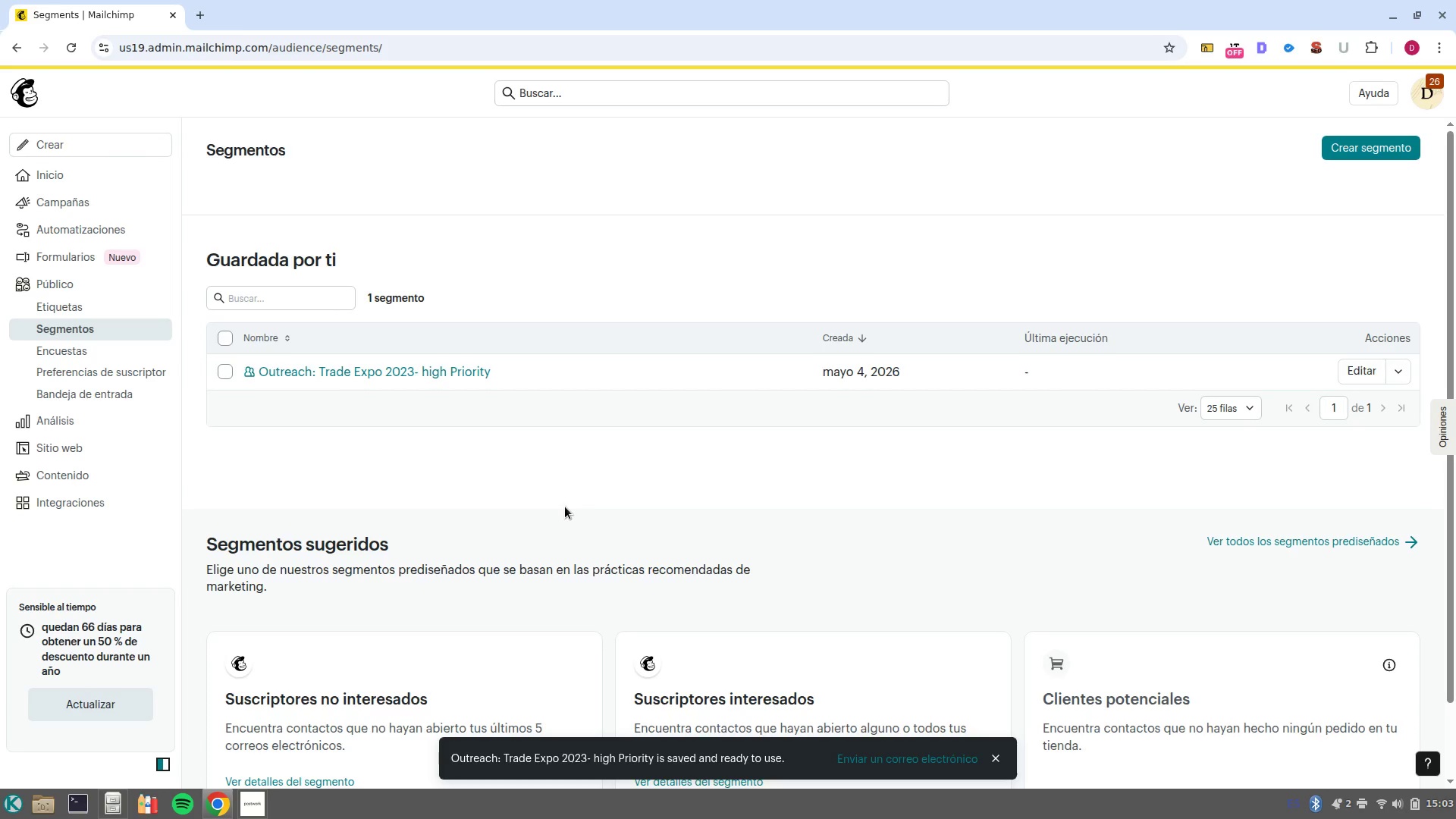 
left_click([49, 150])
 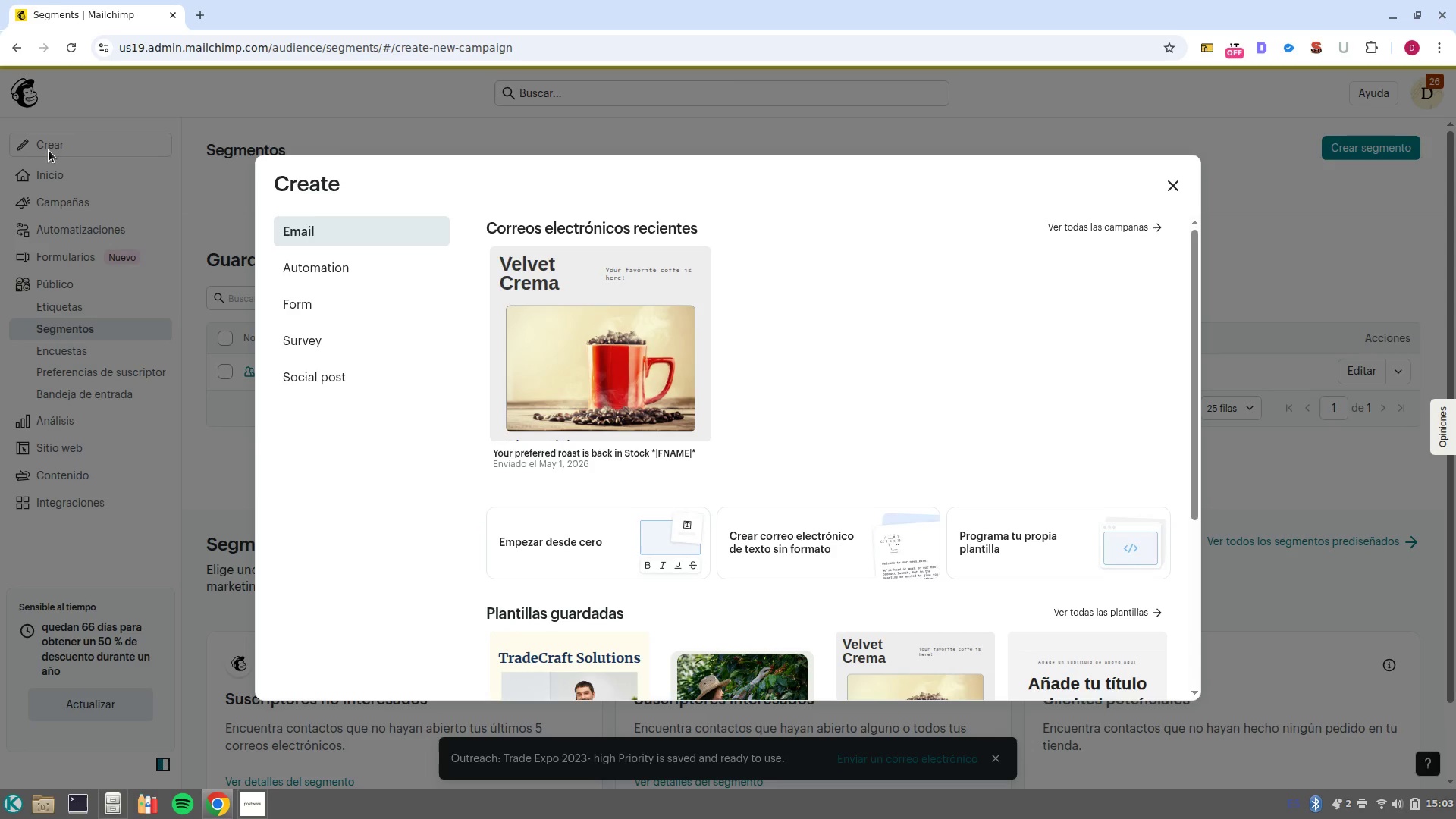 
wait(12.56)
 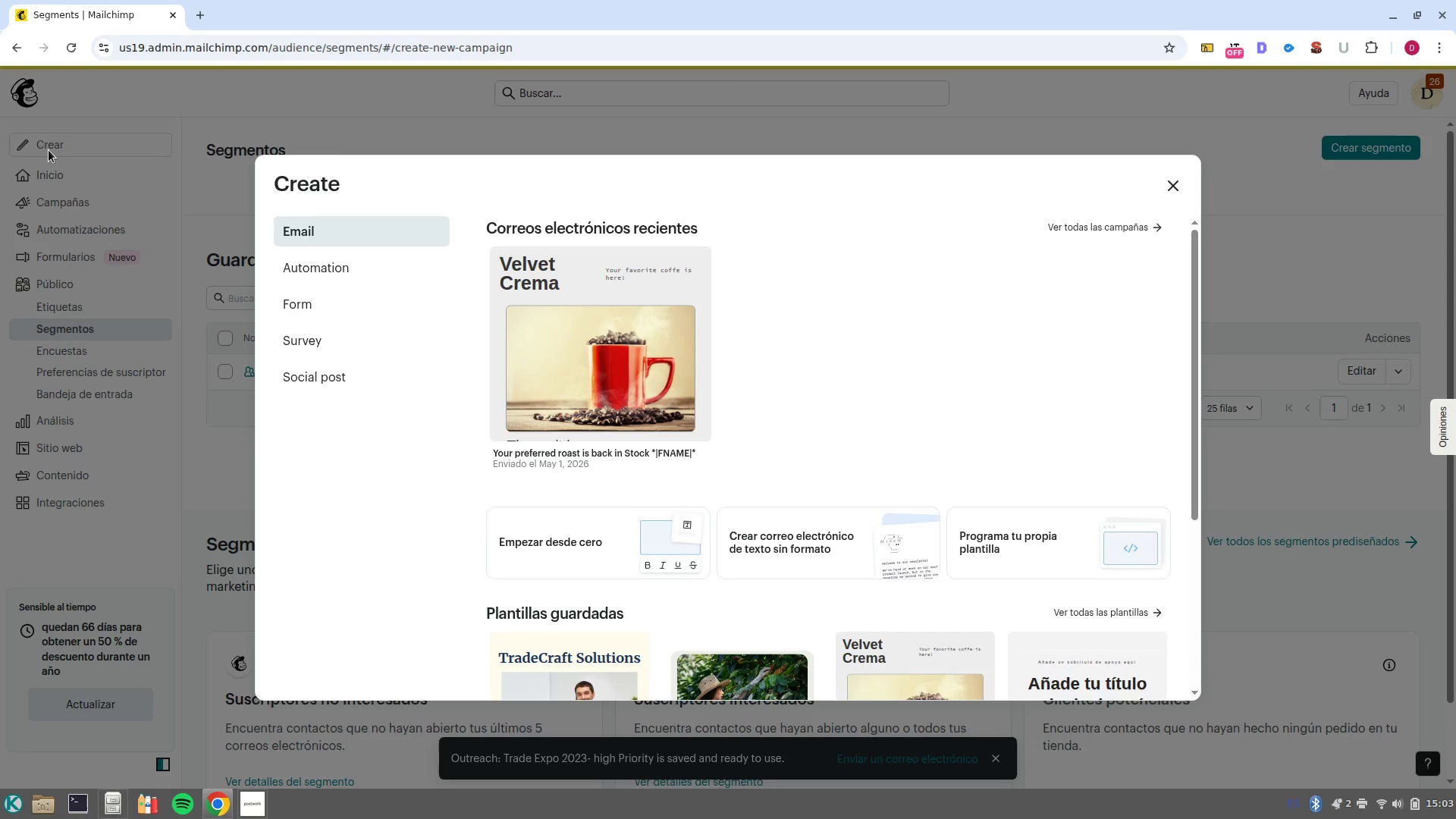 
left_click([609, 541])
 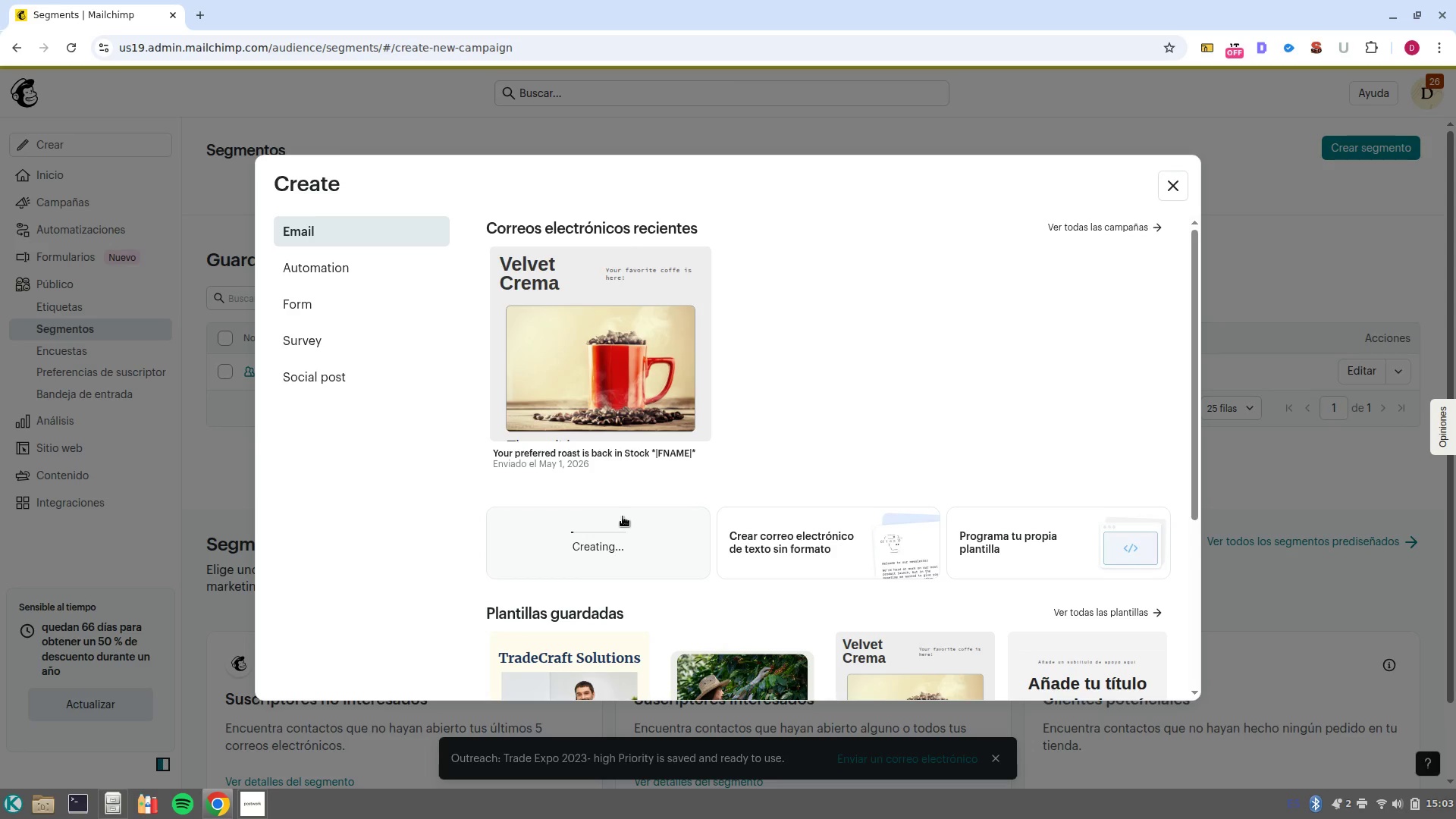 
scroll: coordinate [660, 535], scroll_direction: down, amount: 5.0
 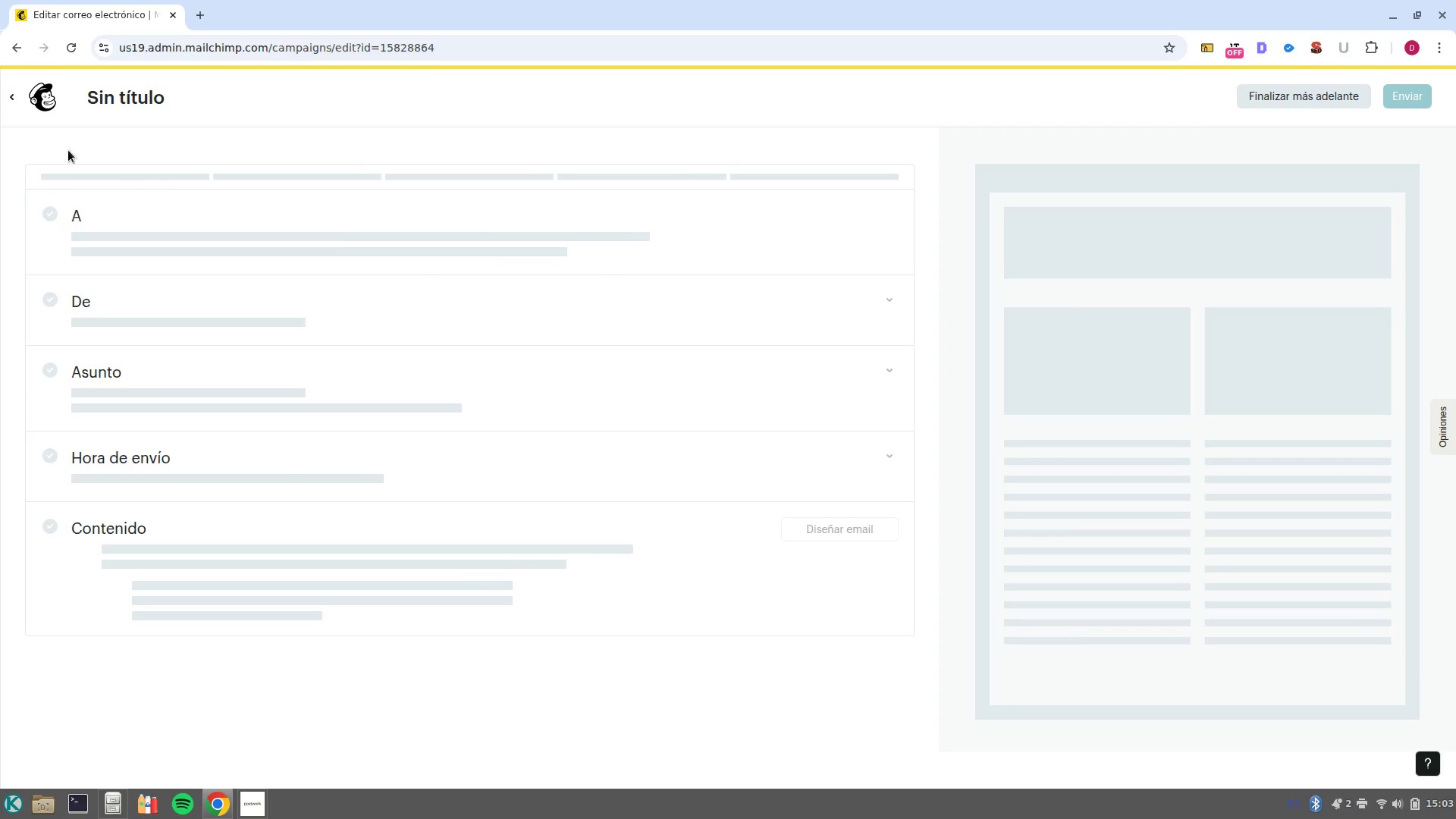 
left_click([14, 100])
 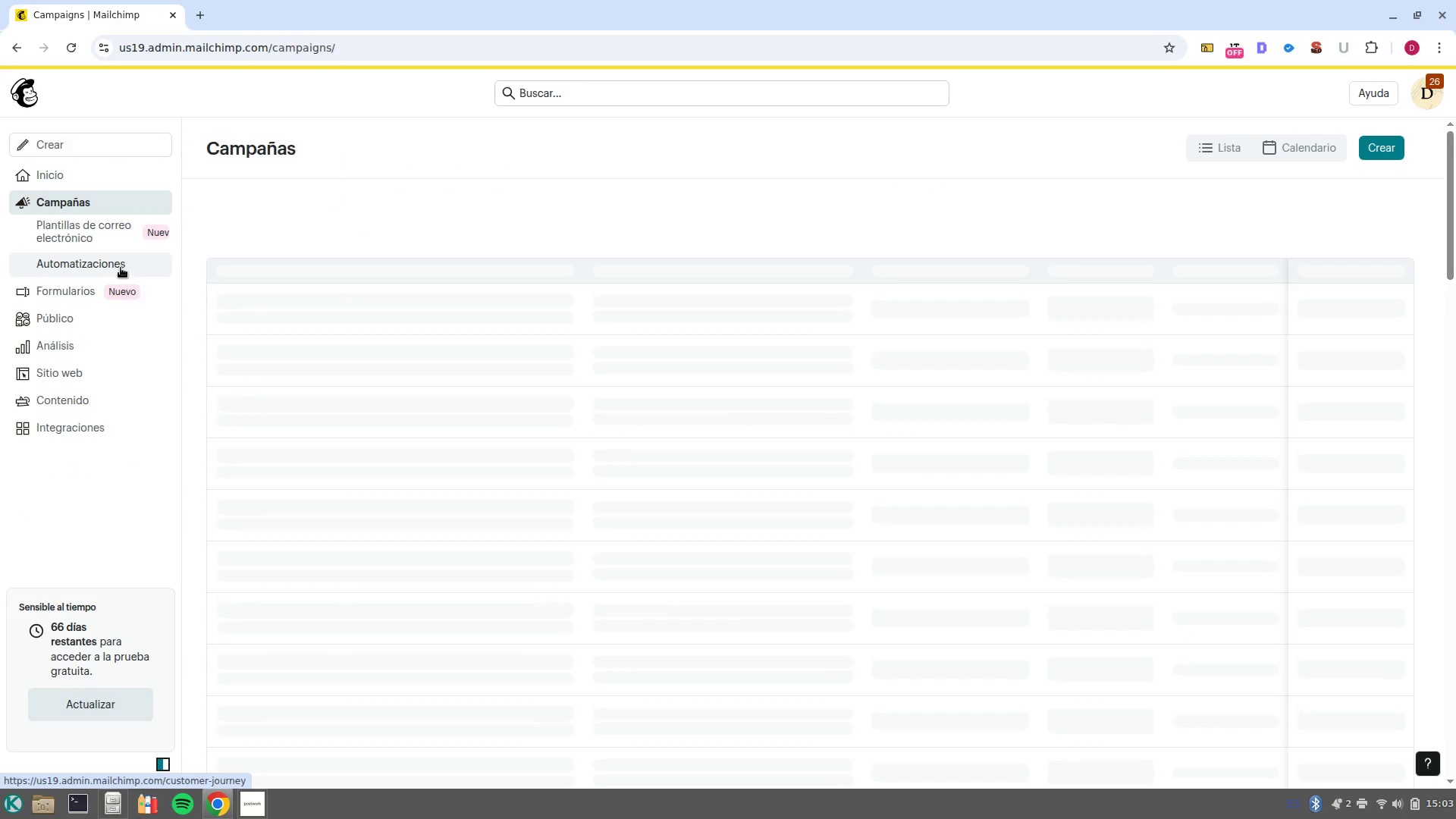 
mouse_move([402, 437])
 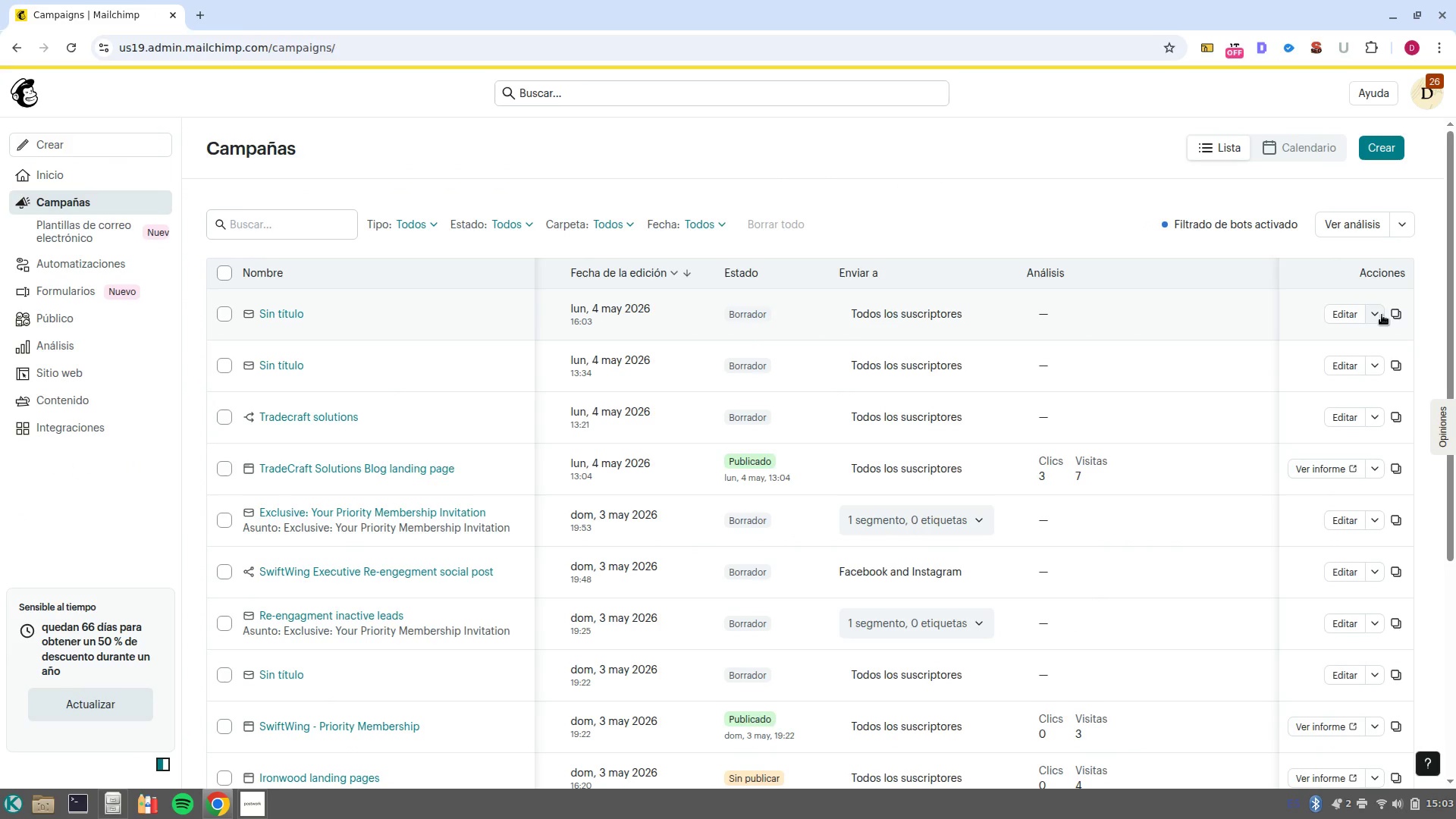 
left_click([1382, 315])
 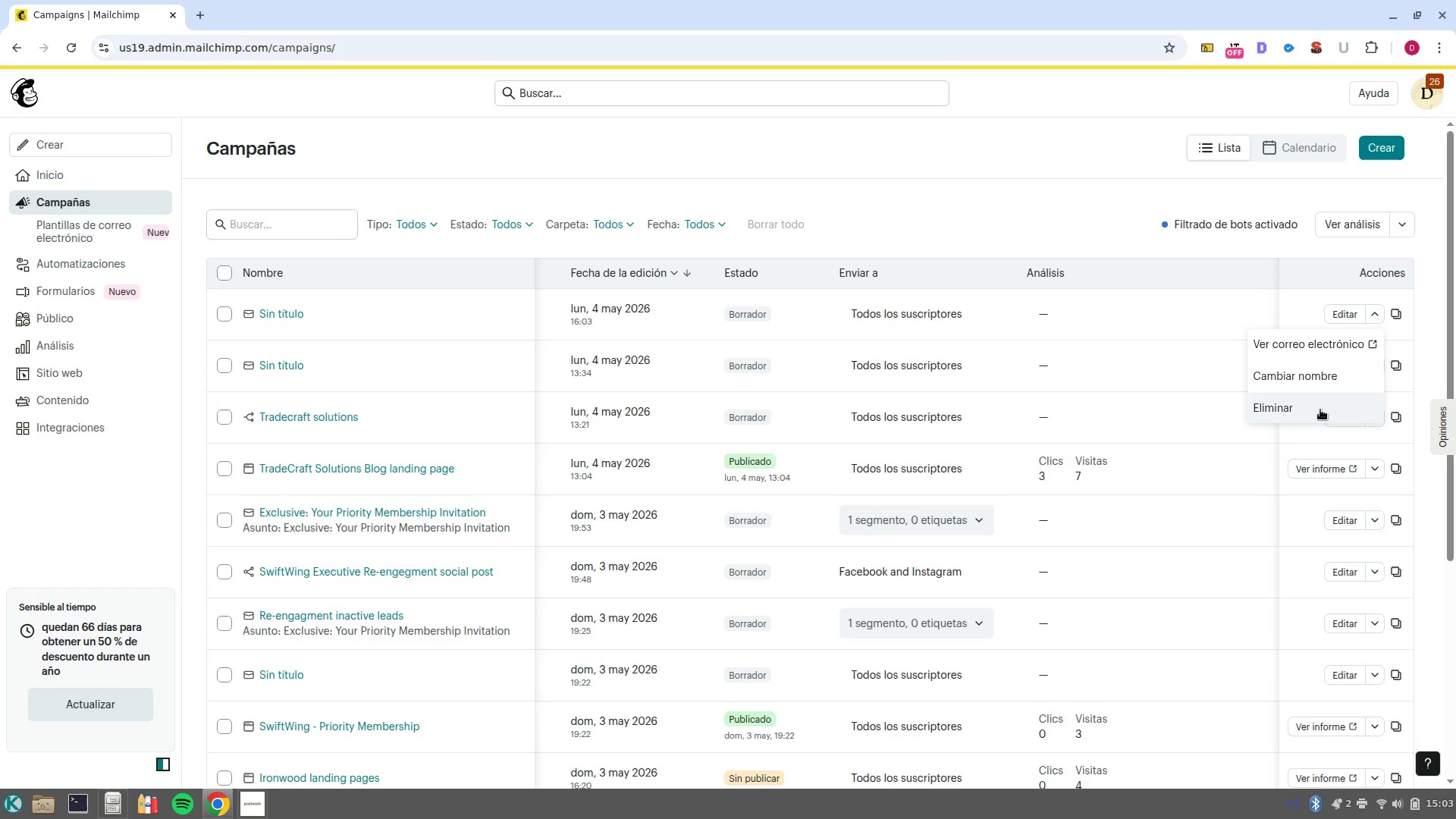 
wait(6.01)
 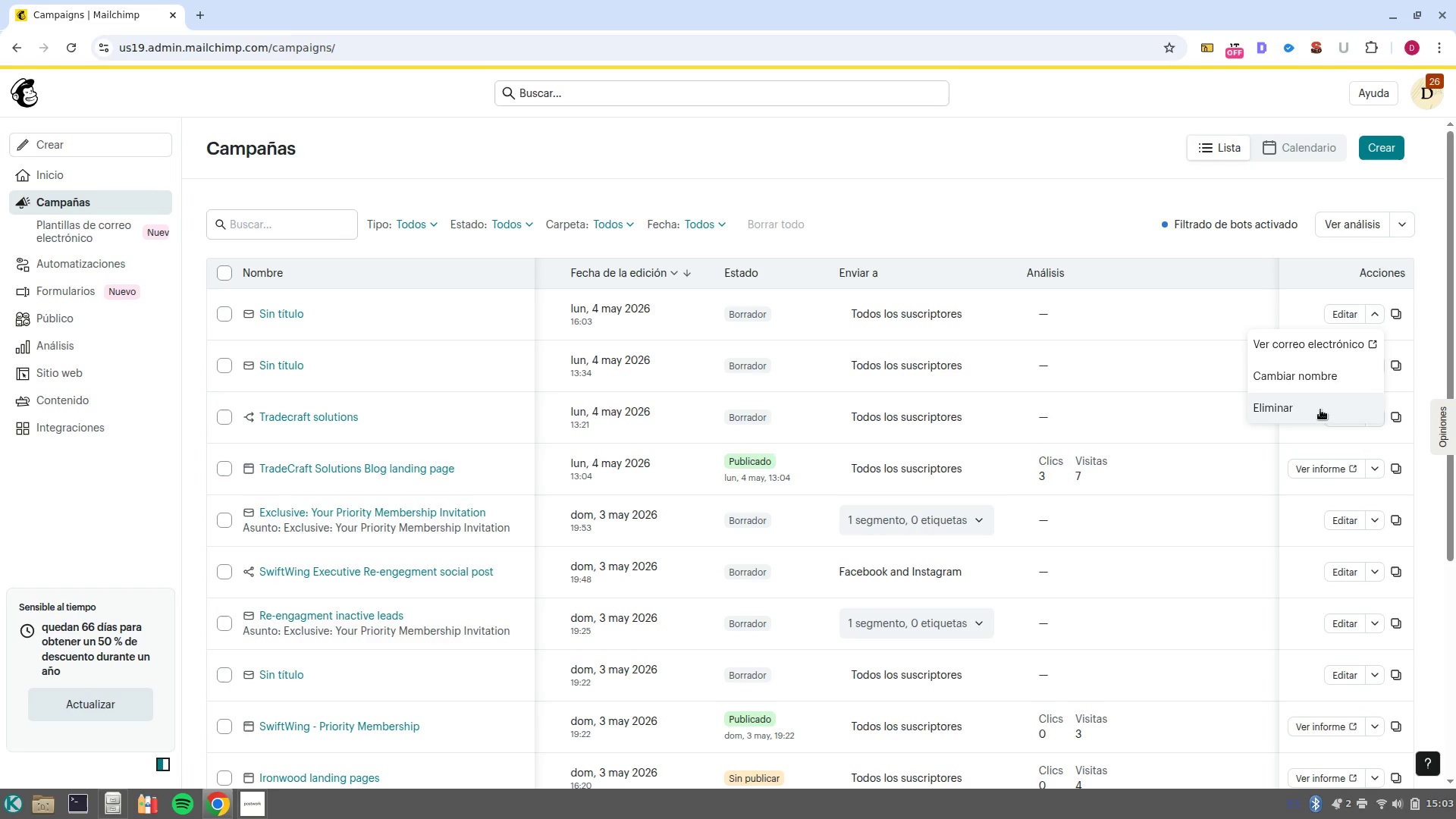 
left_click([1320, 410])
 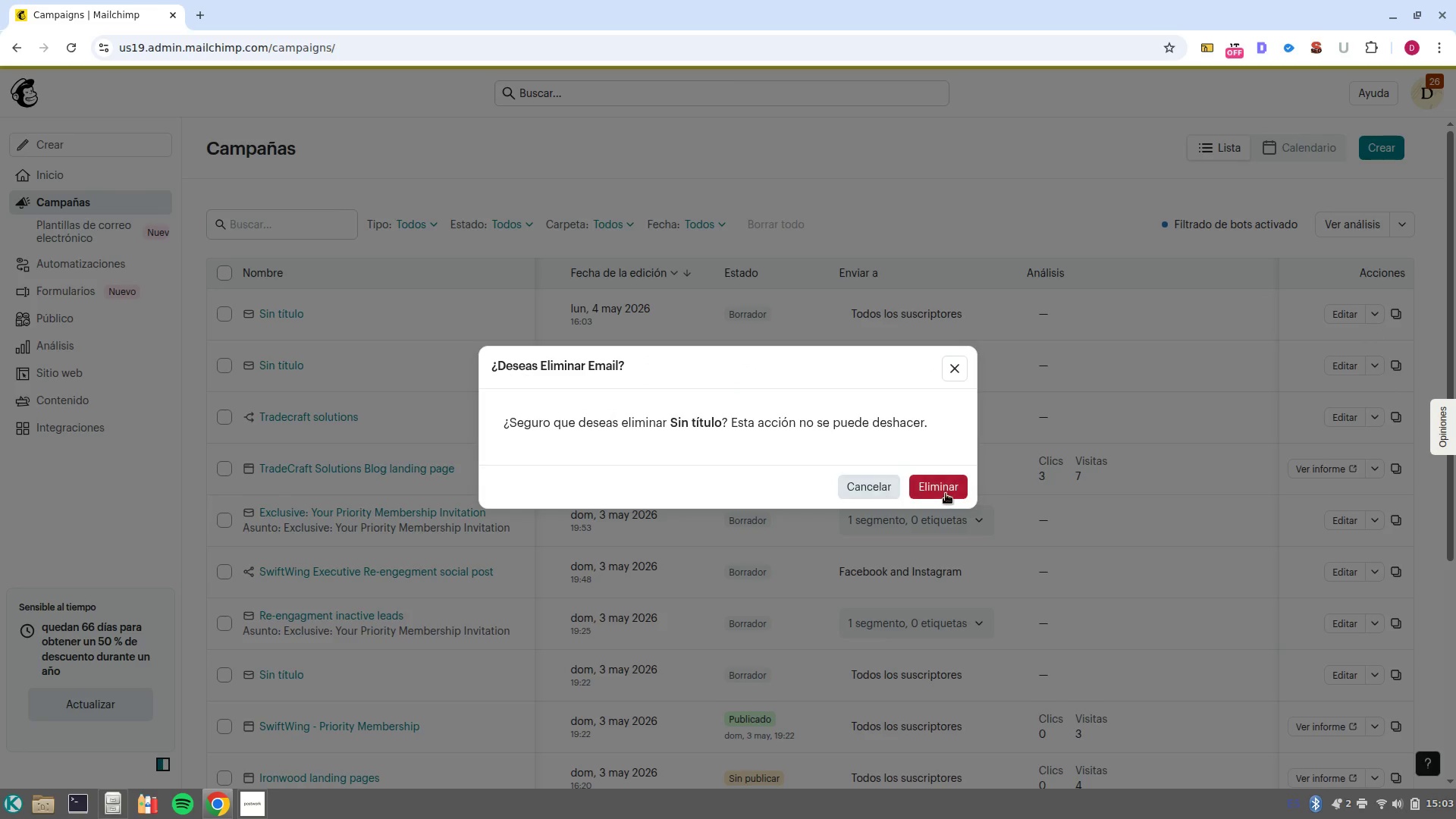 
left_click([946, 491])
 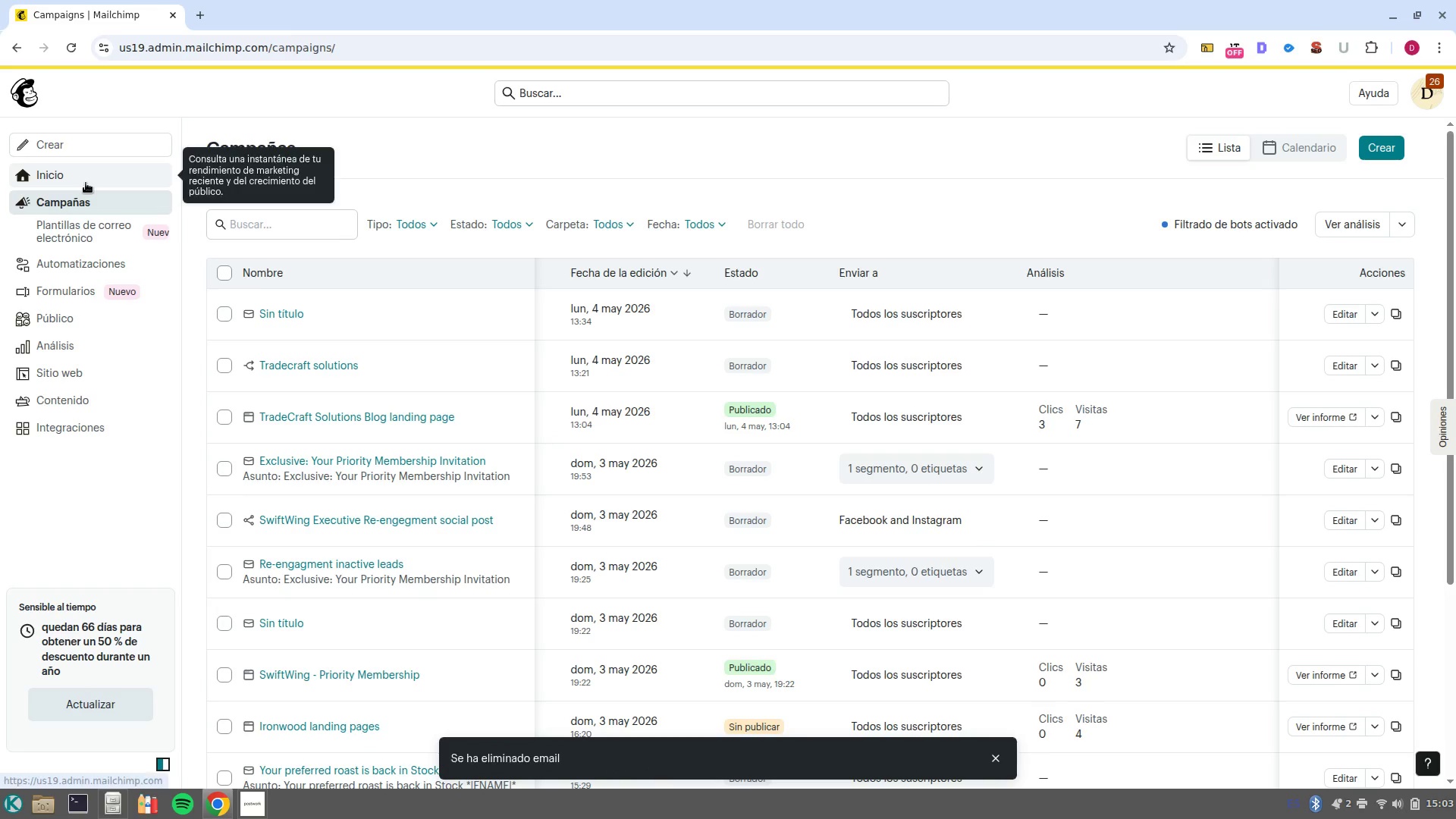 
left_click([79, 152])
 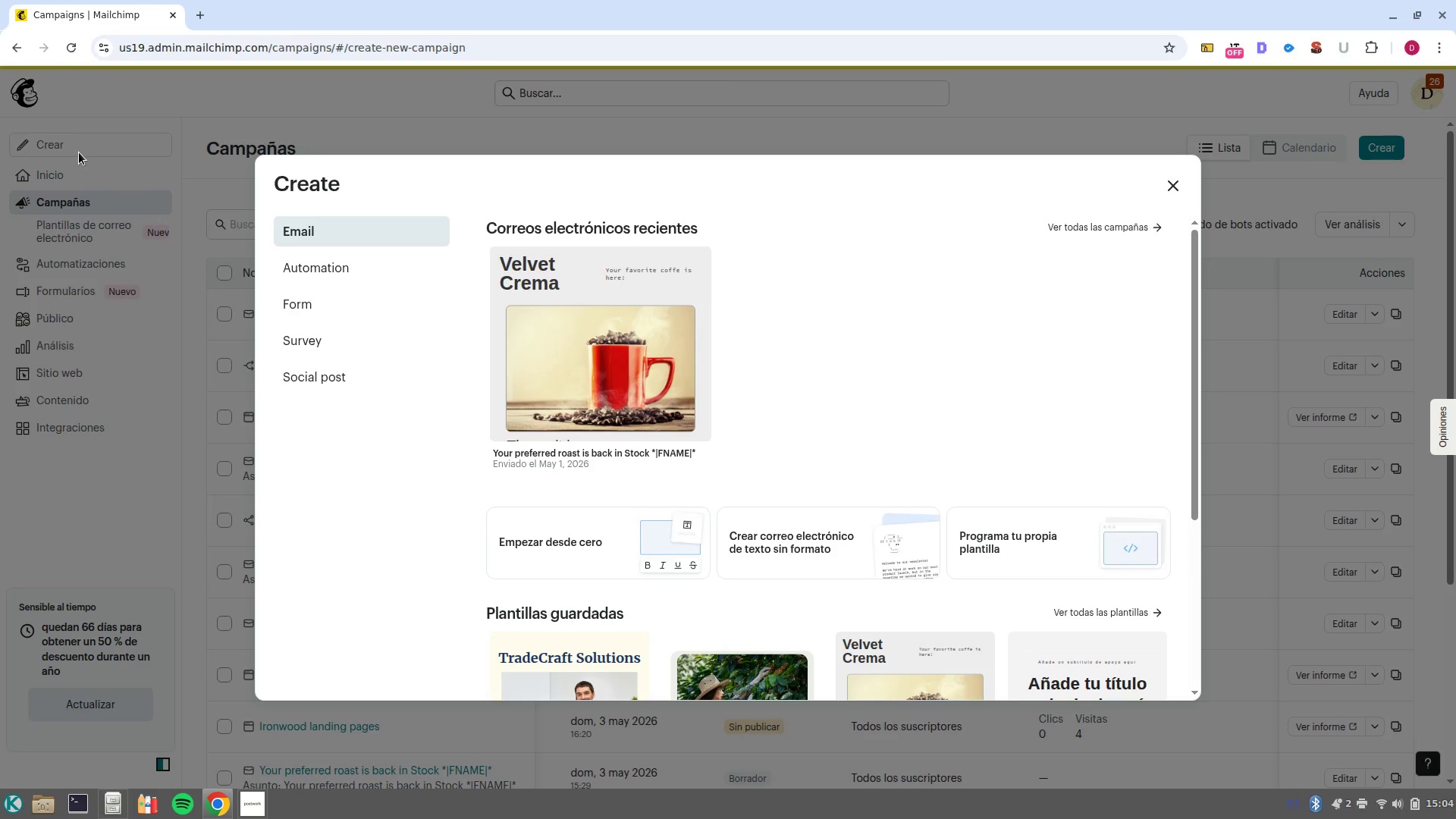 
wait(32.57)
 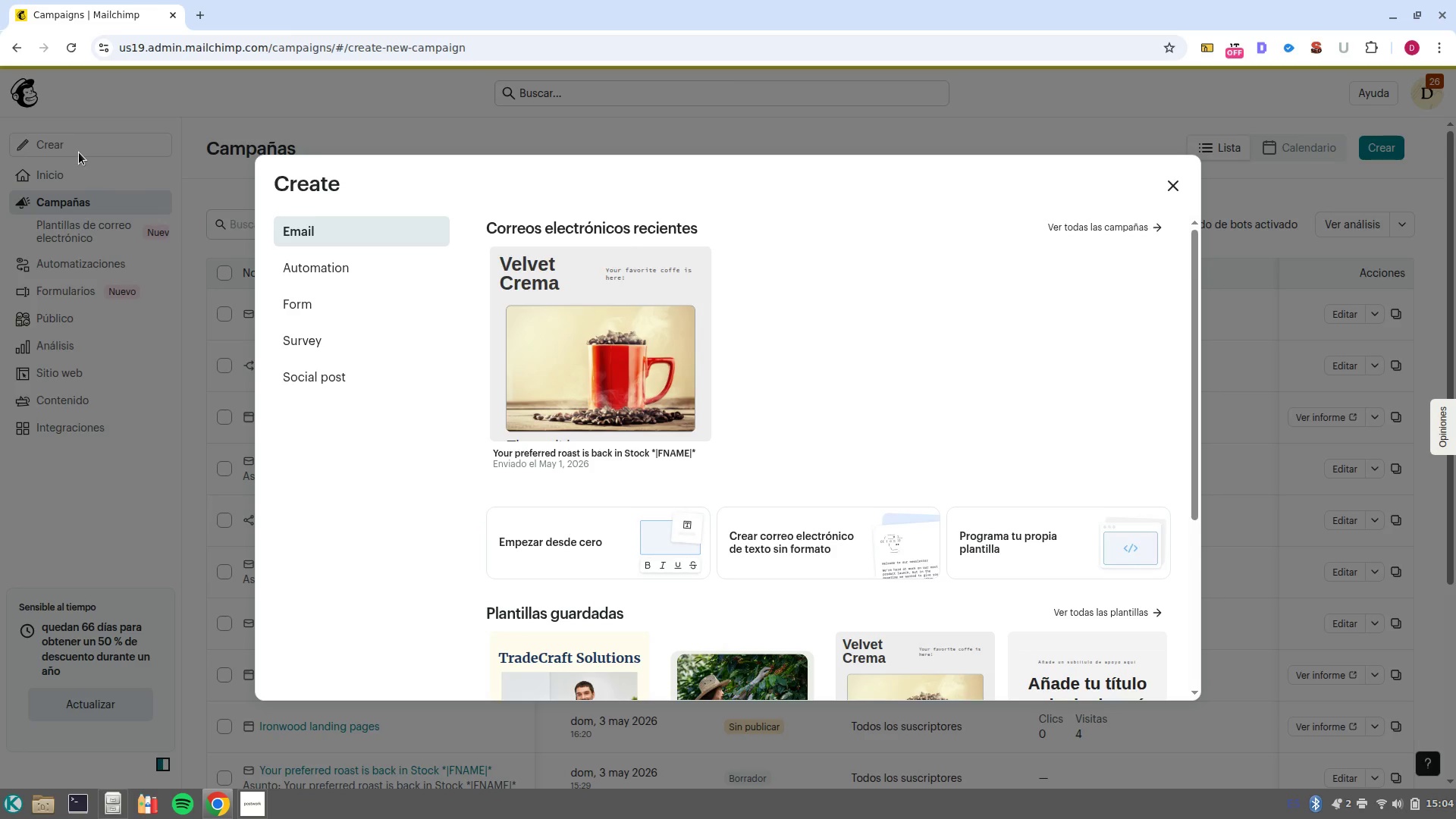 
left_click([288, 714])